 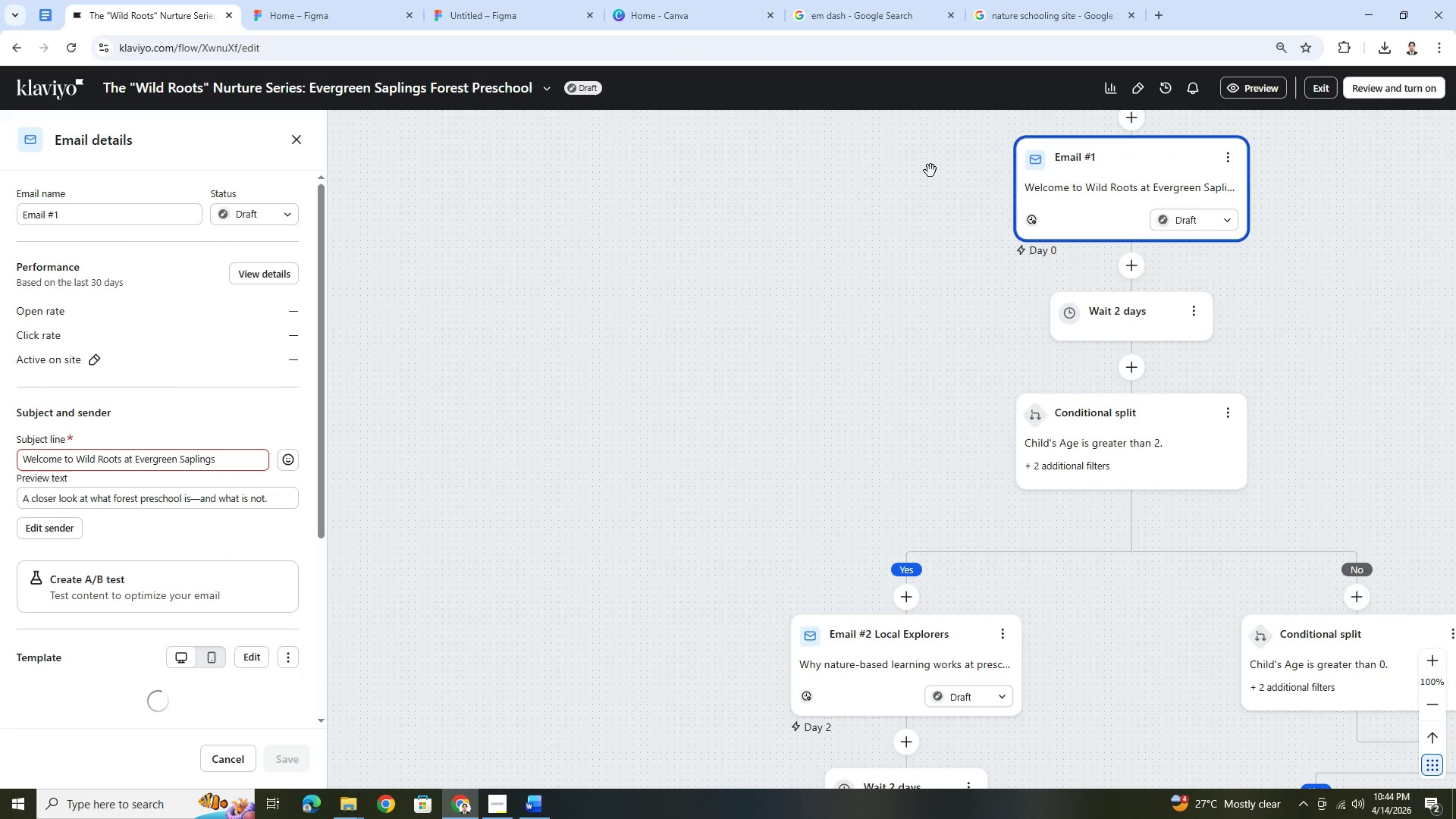 
left_click([242, 464])
 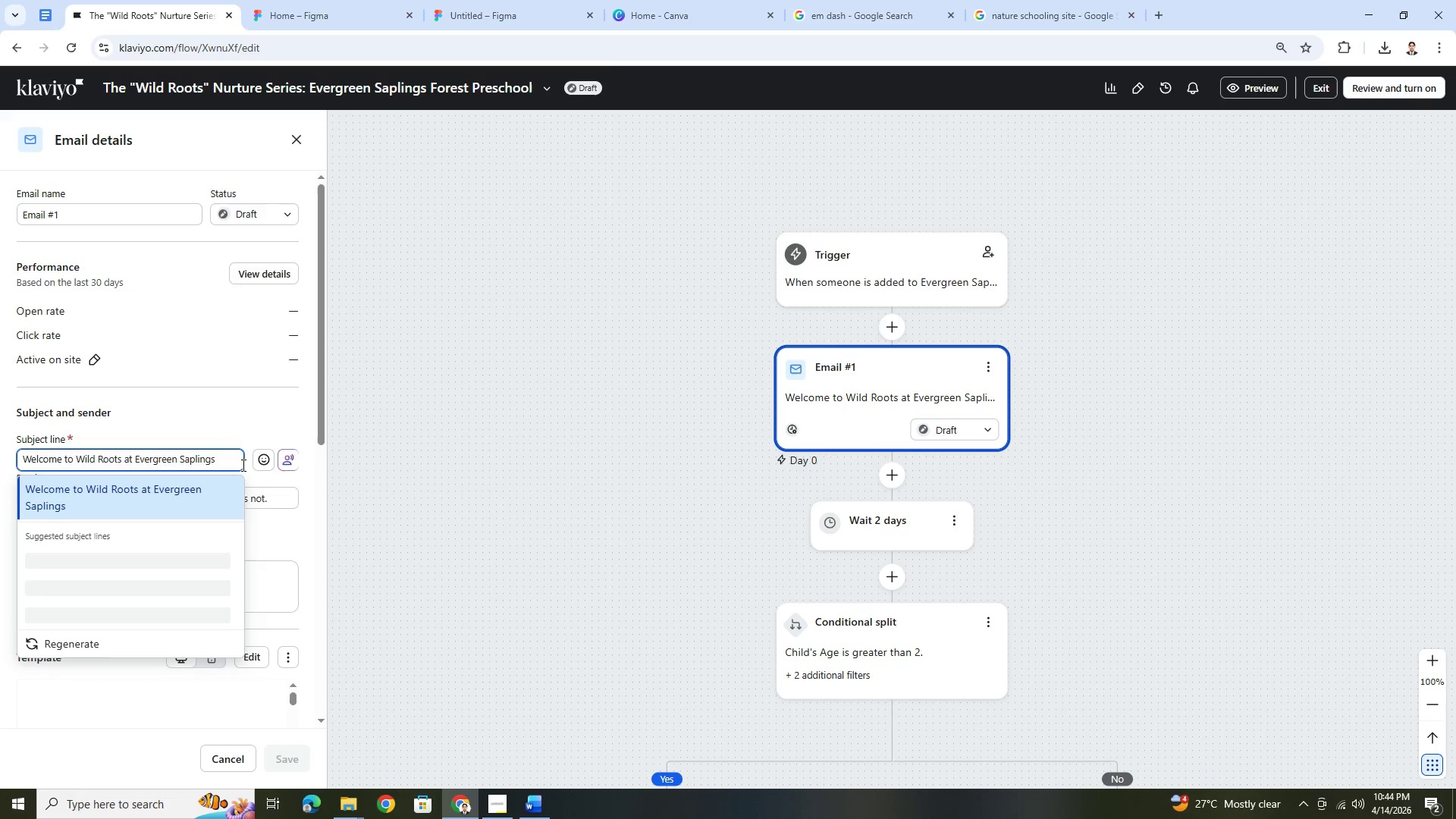 
double_click([242, 465])
 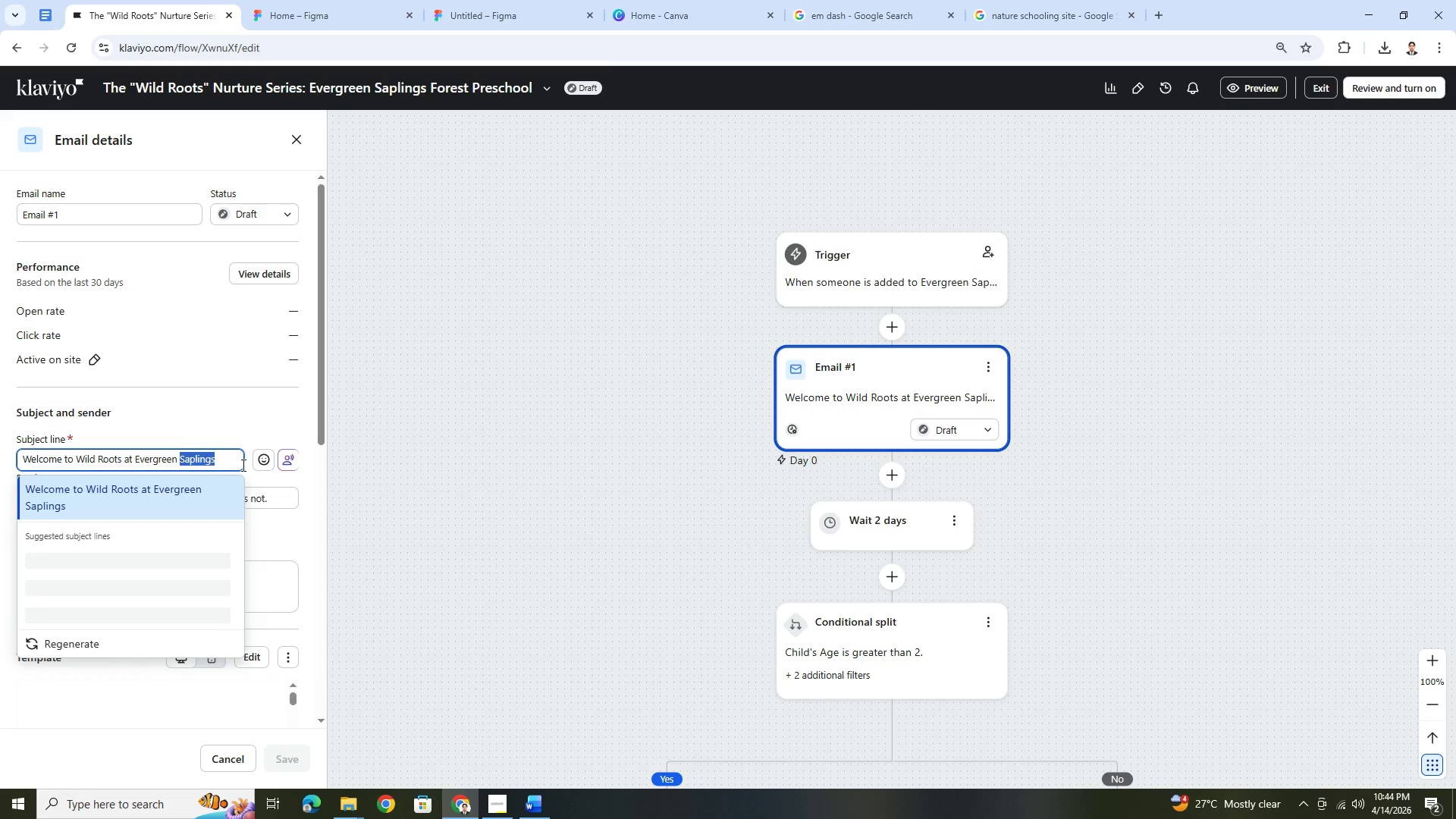 
triple_click([242, 465])
 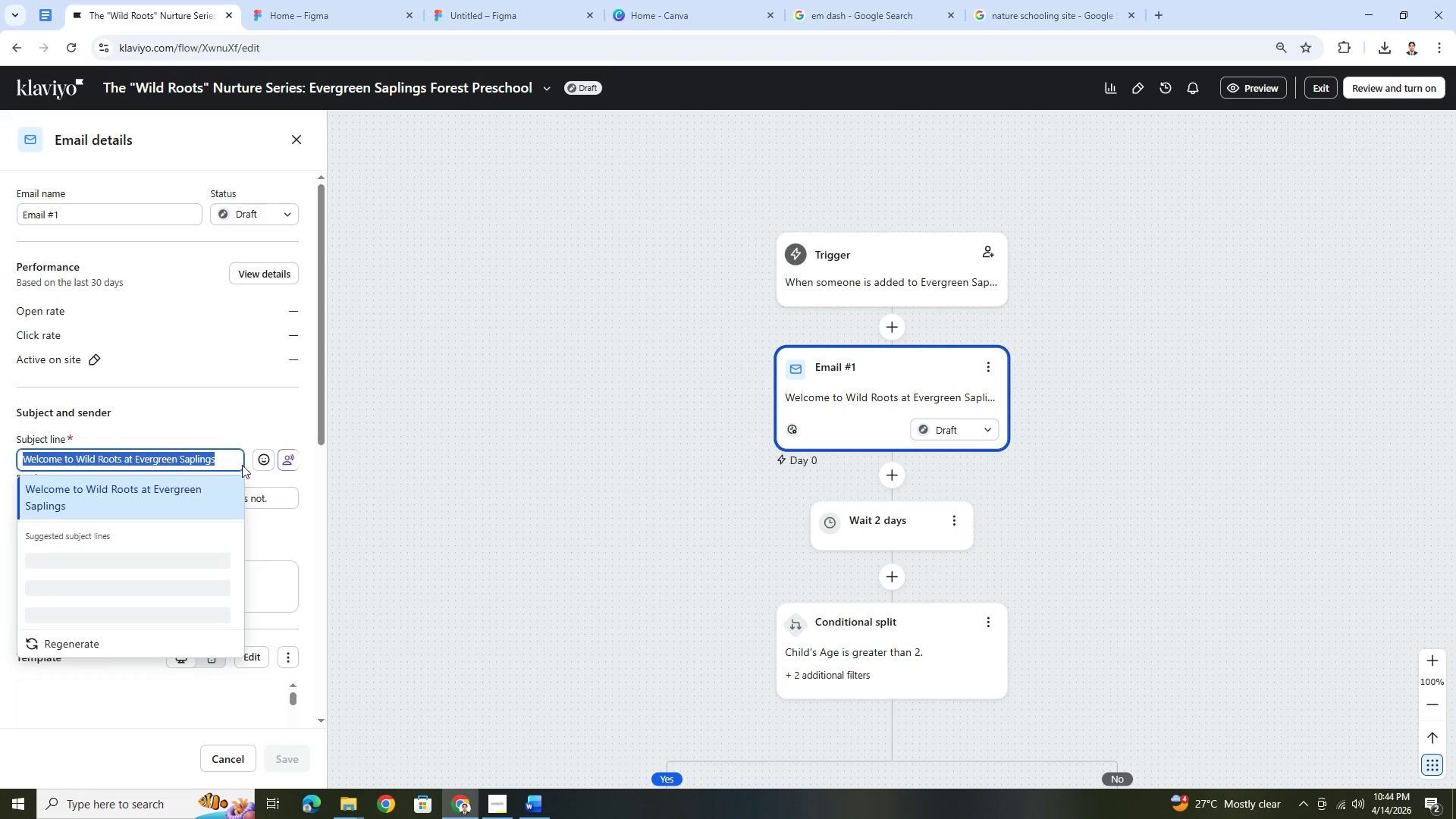 
key(Control+C)
 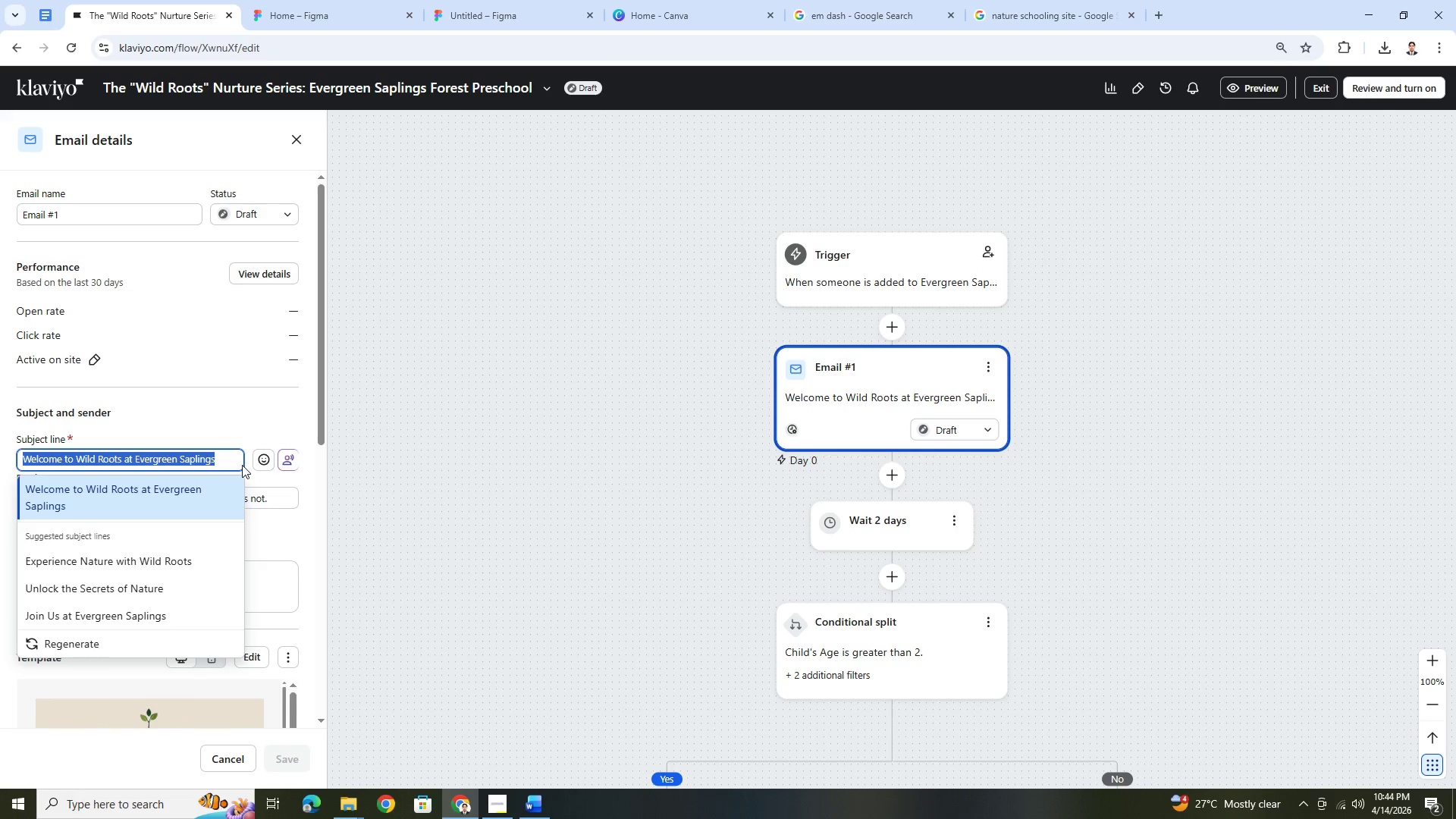 
key(Alt+AltLeft)
 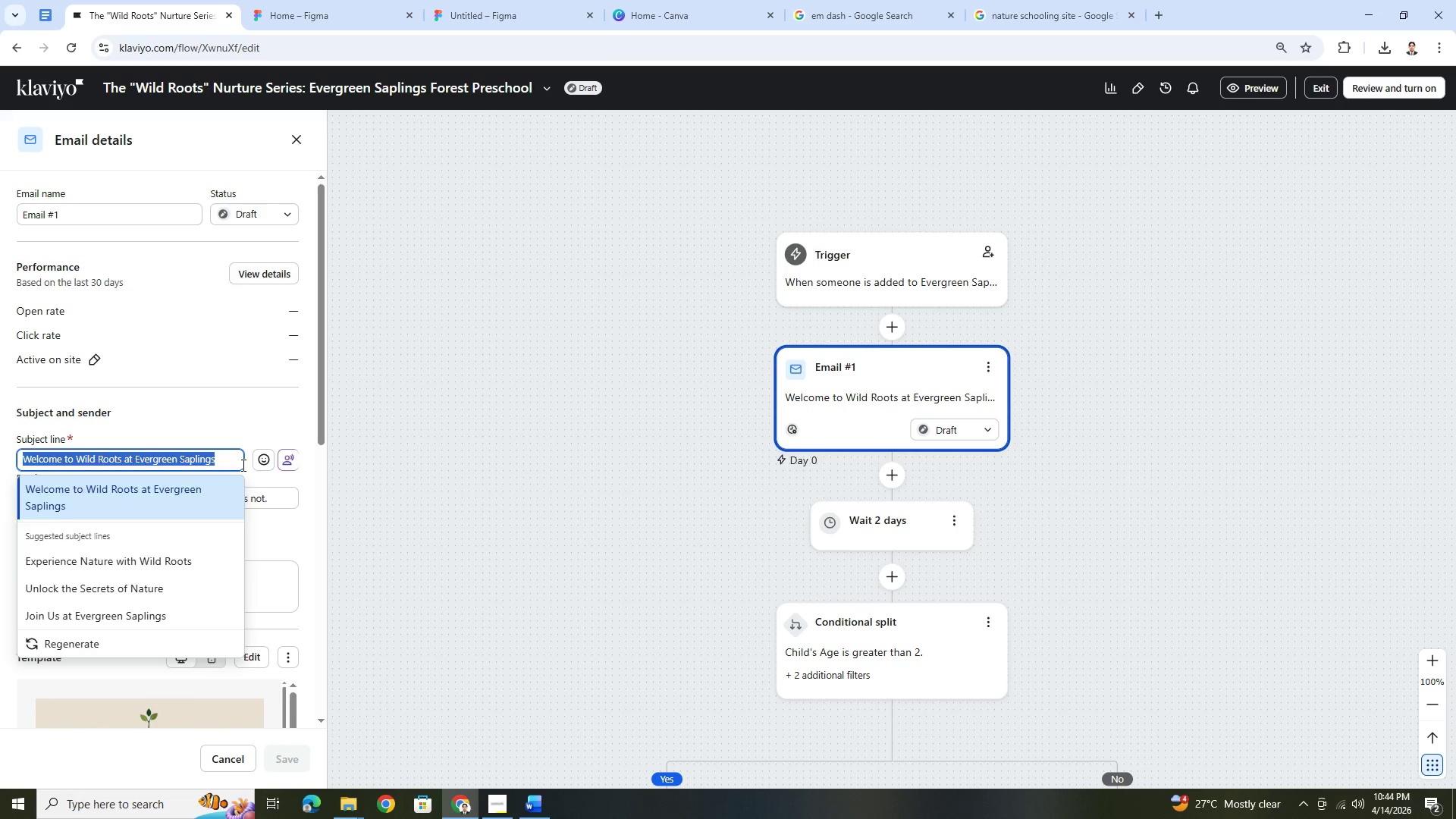 
key(Alt+Tab)